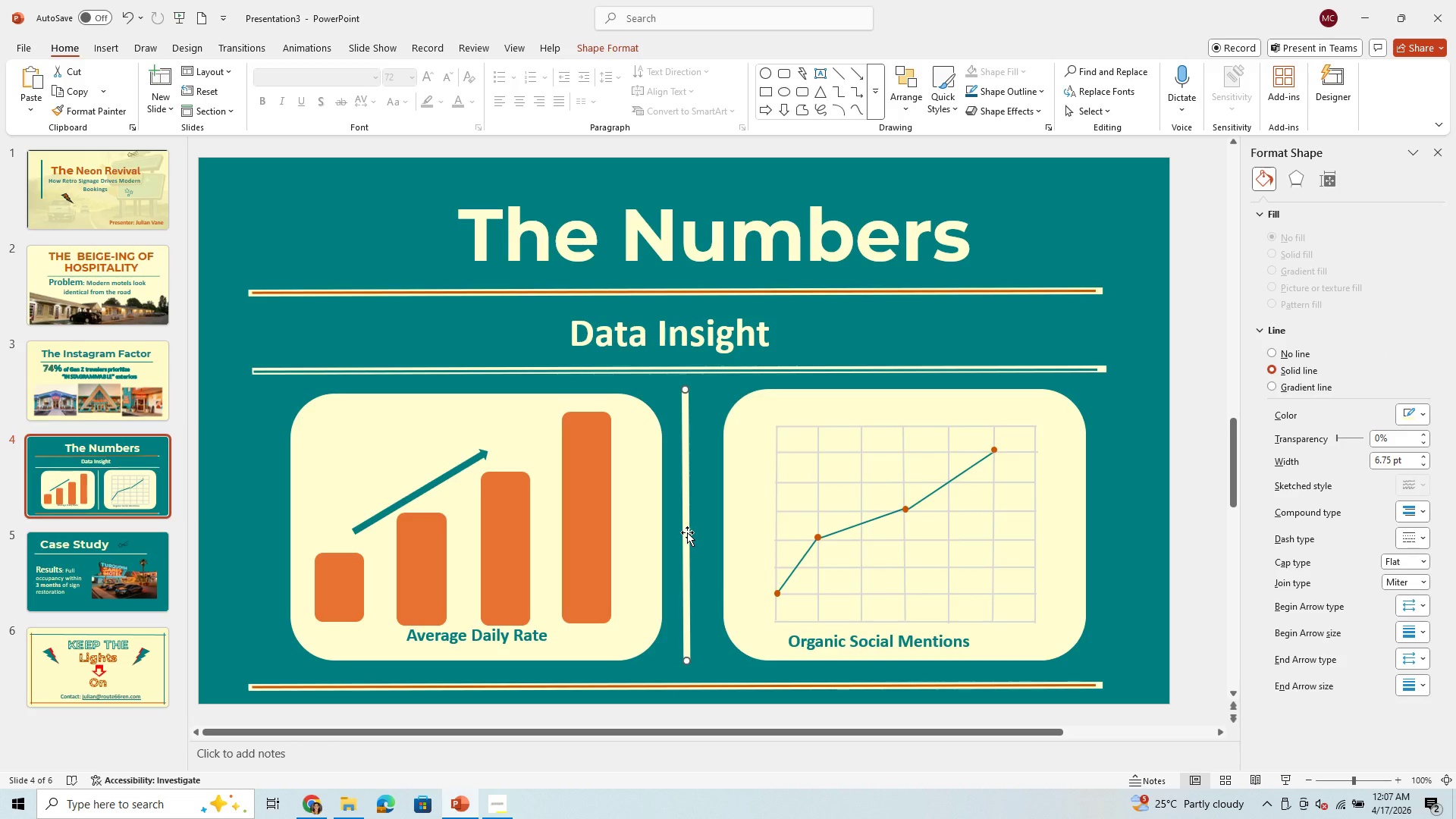 
wait(9.84)
 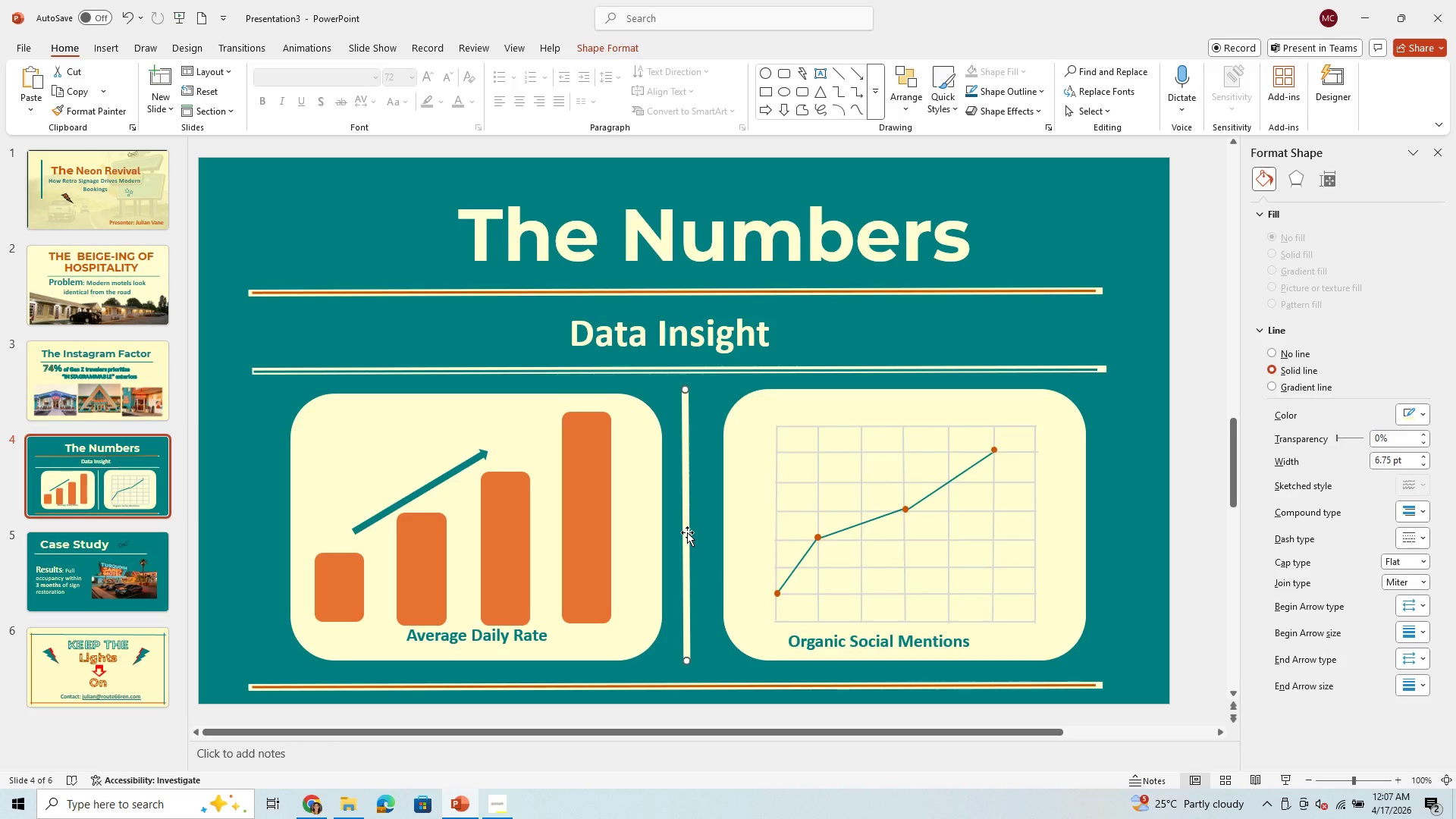 
left_click_drag(start_coordinate=[684, 661], to_coordinate=[680, 612])
 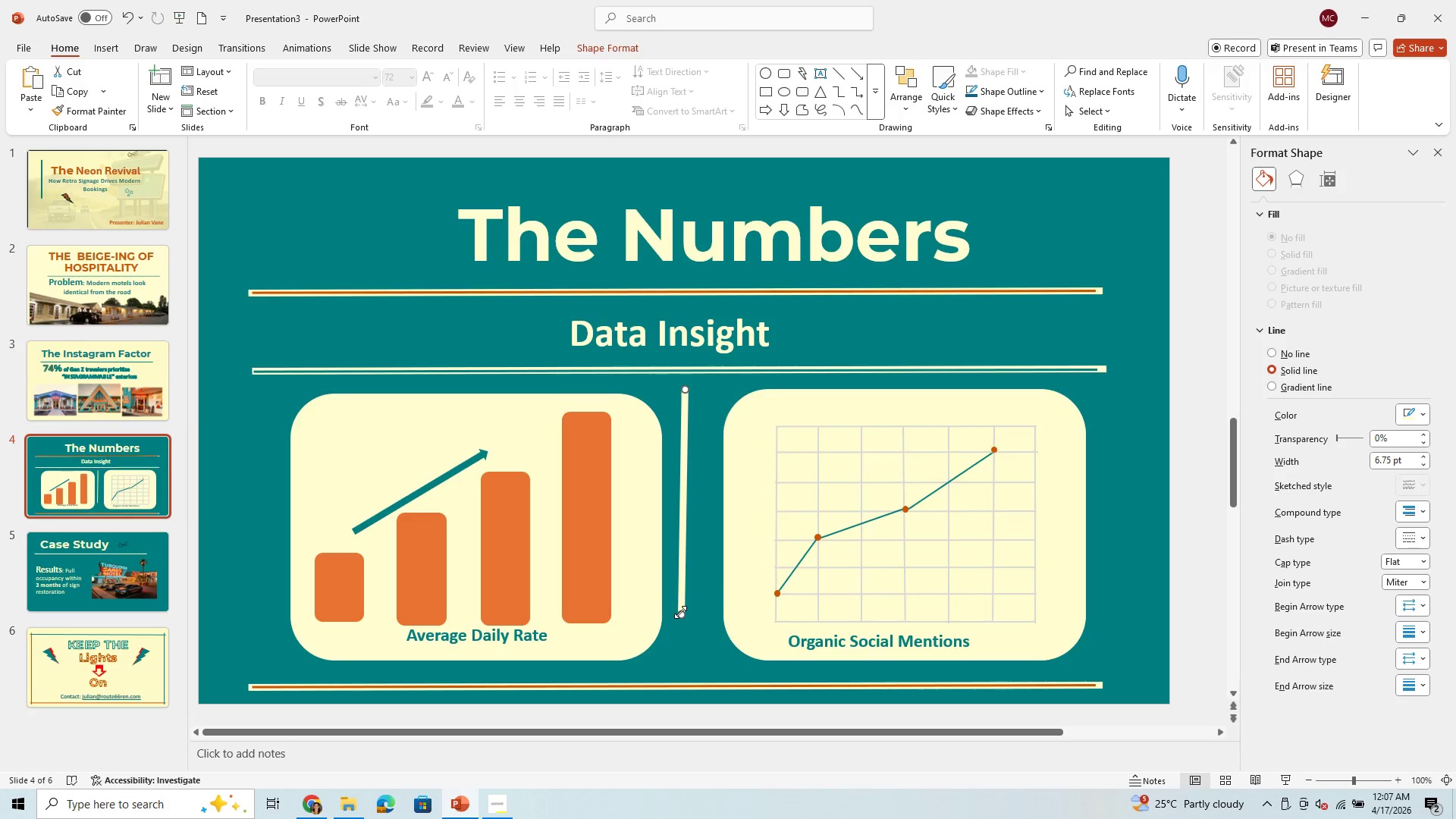 
left_click_drag(start_coordinate=[681, 612], to_coordinate=[685, 611])
 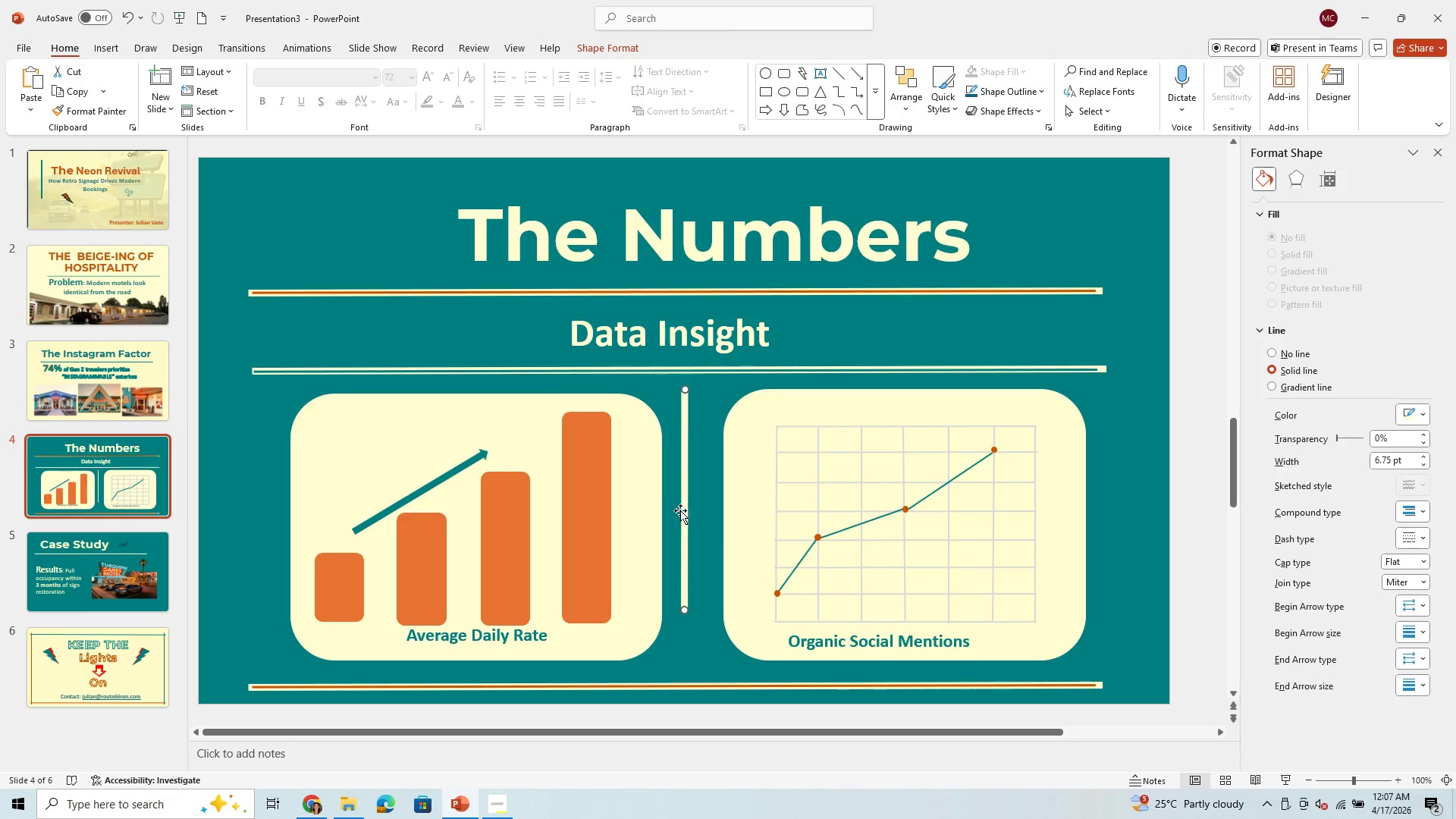 
left_click_drag(start_coordinate=[683, 507], to_coordinate=[689, 526])
 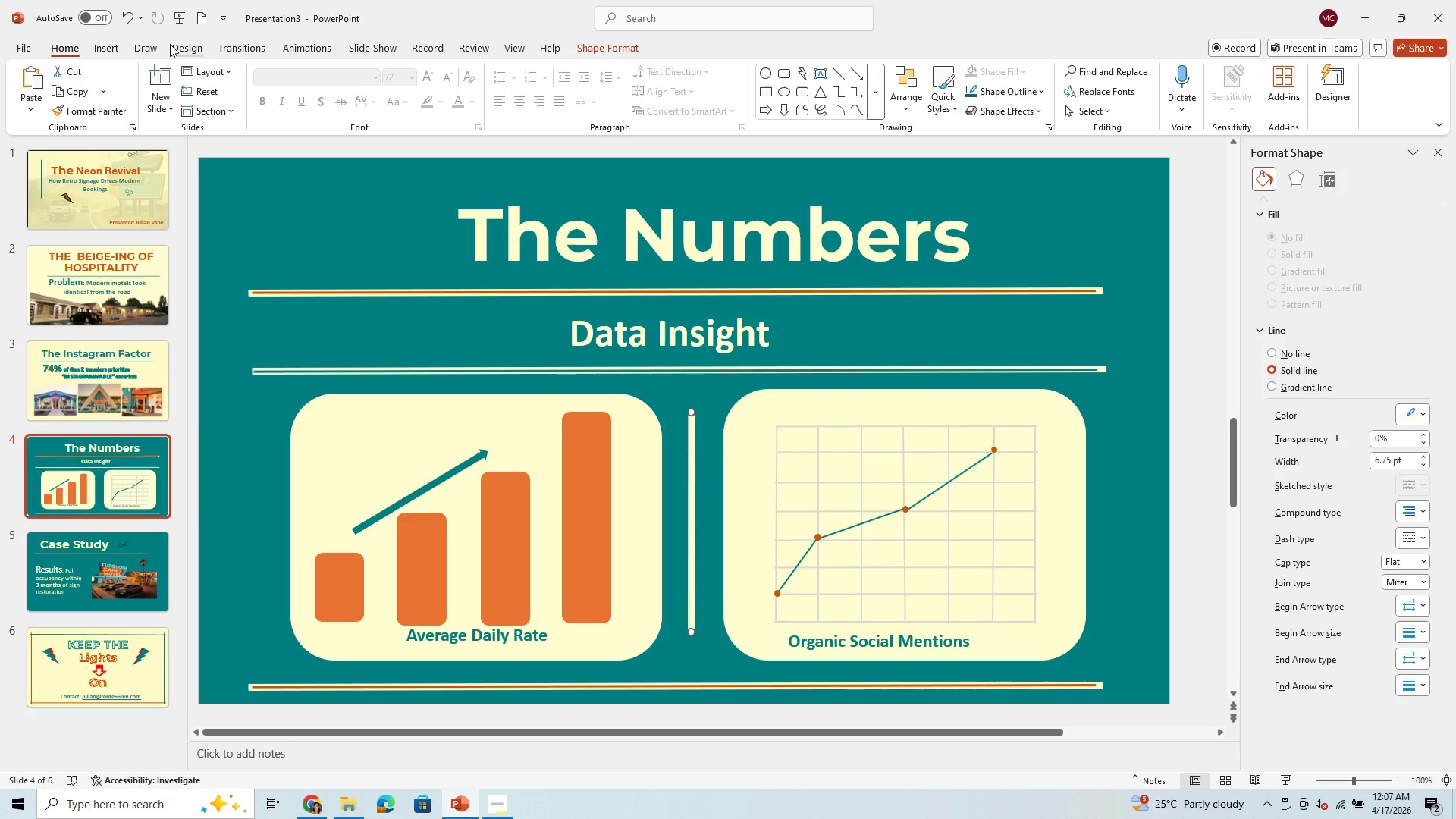 
wait(5.95)
 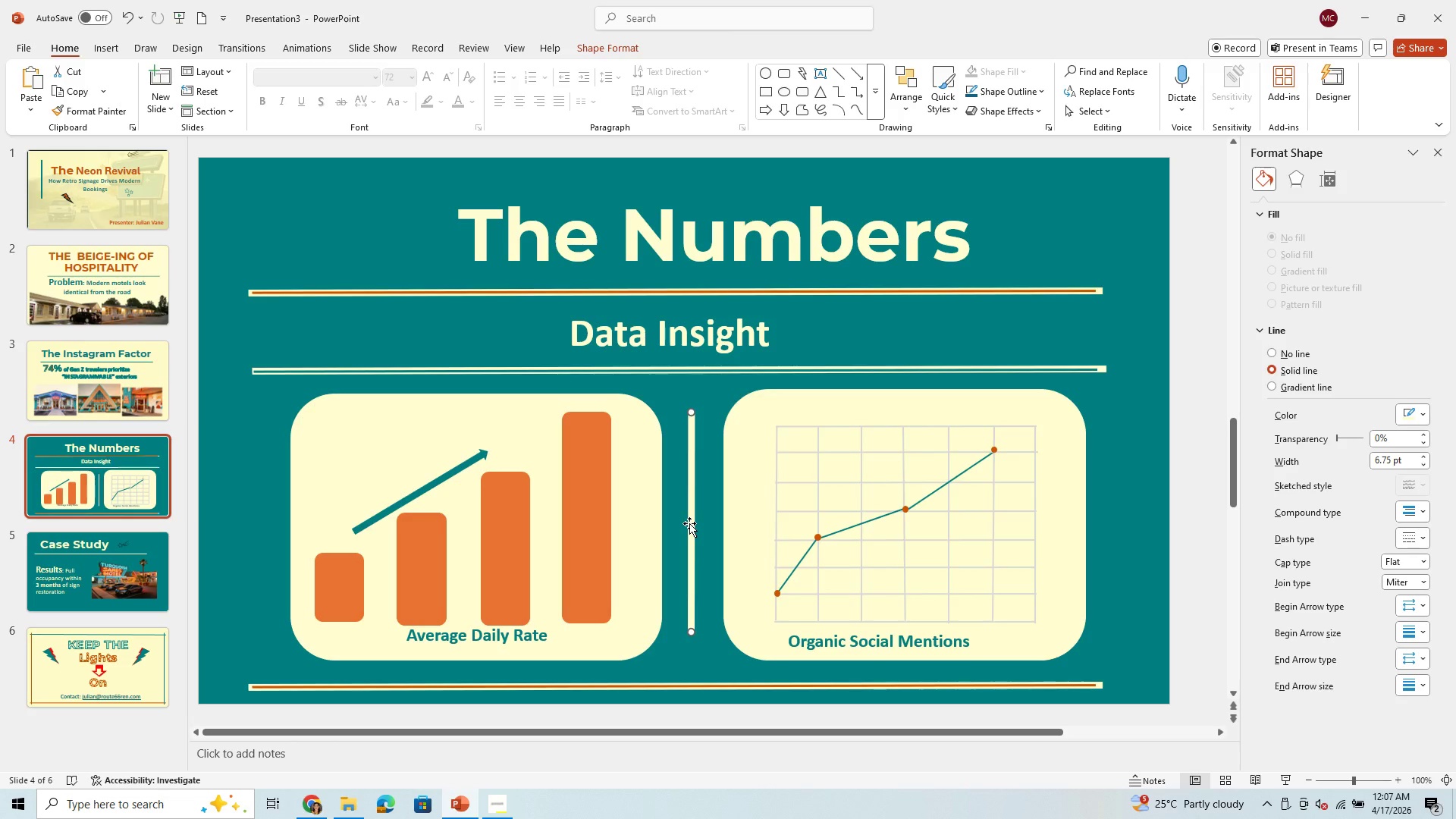 
left_click([122, 45])
 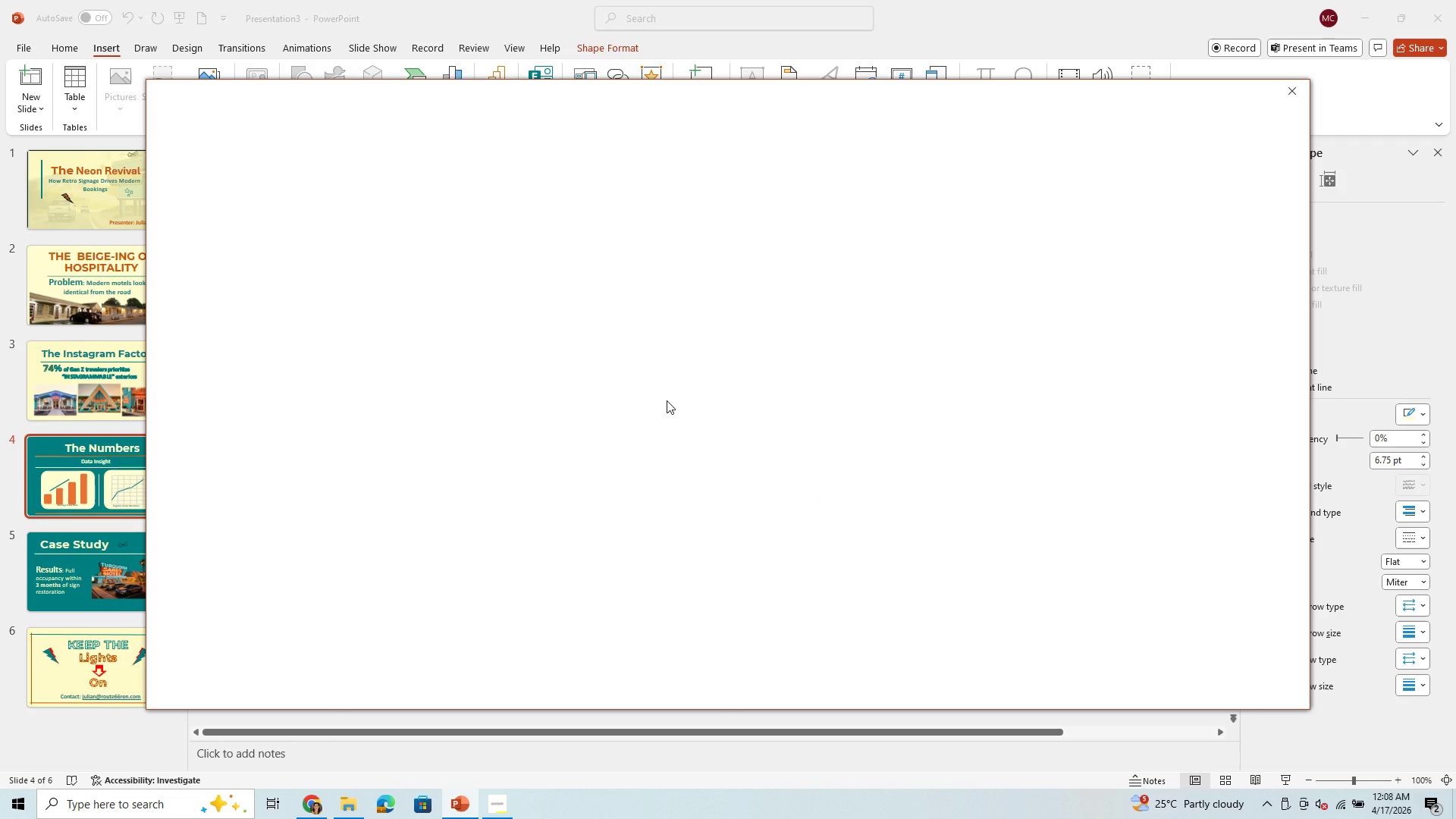 
wait(9.52)
 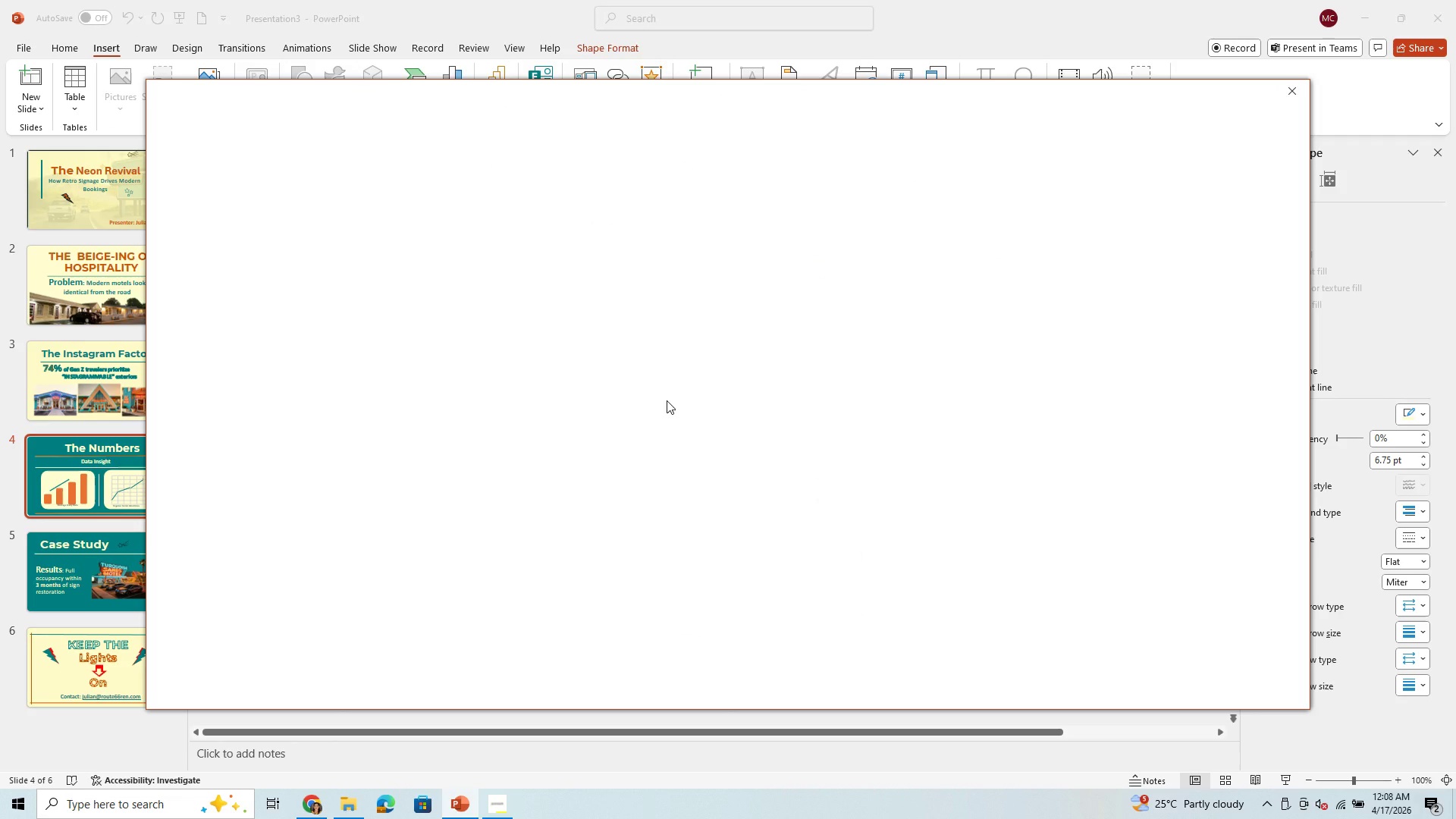 
scroll: coordinate [667, 406], scroll_direction: up, amount: 2.0
 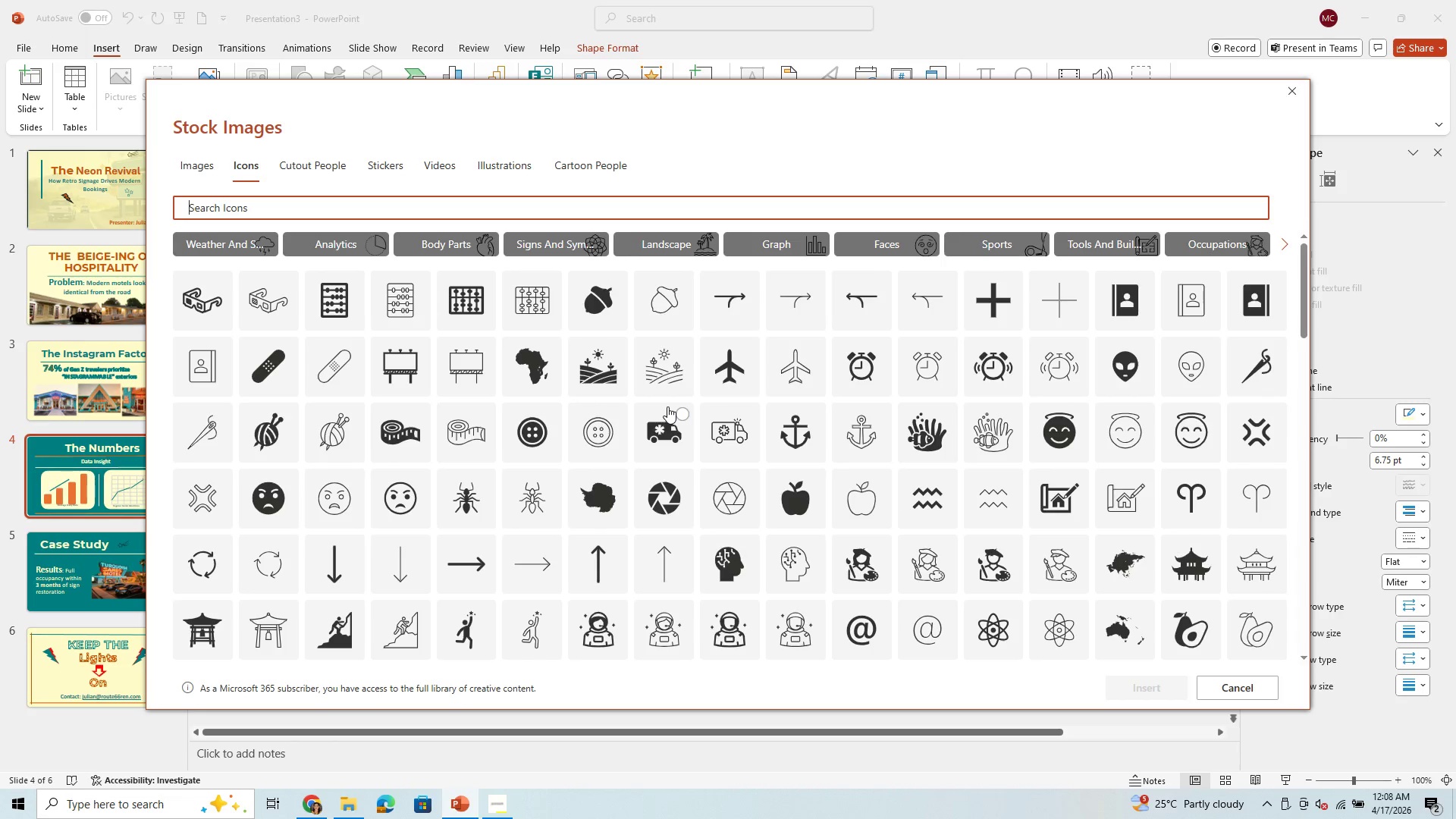 
scroll: coordinate [658, 418], scroll_direction: down, amount: 6.0
 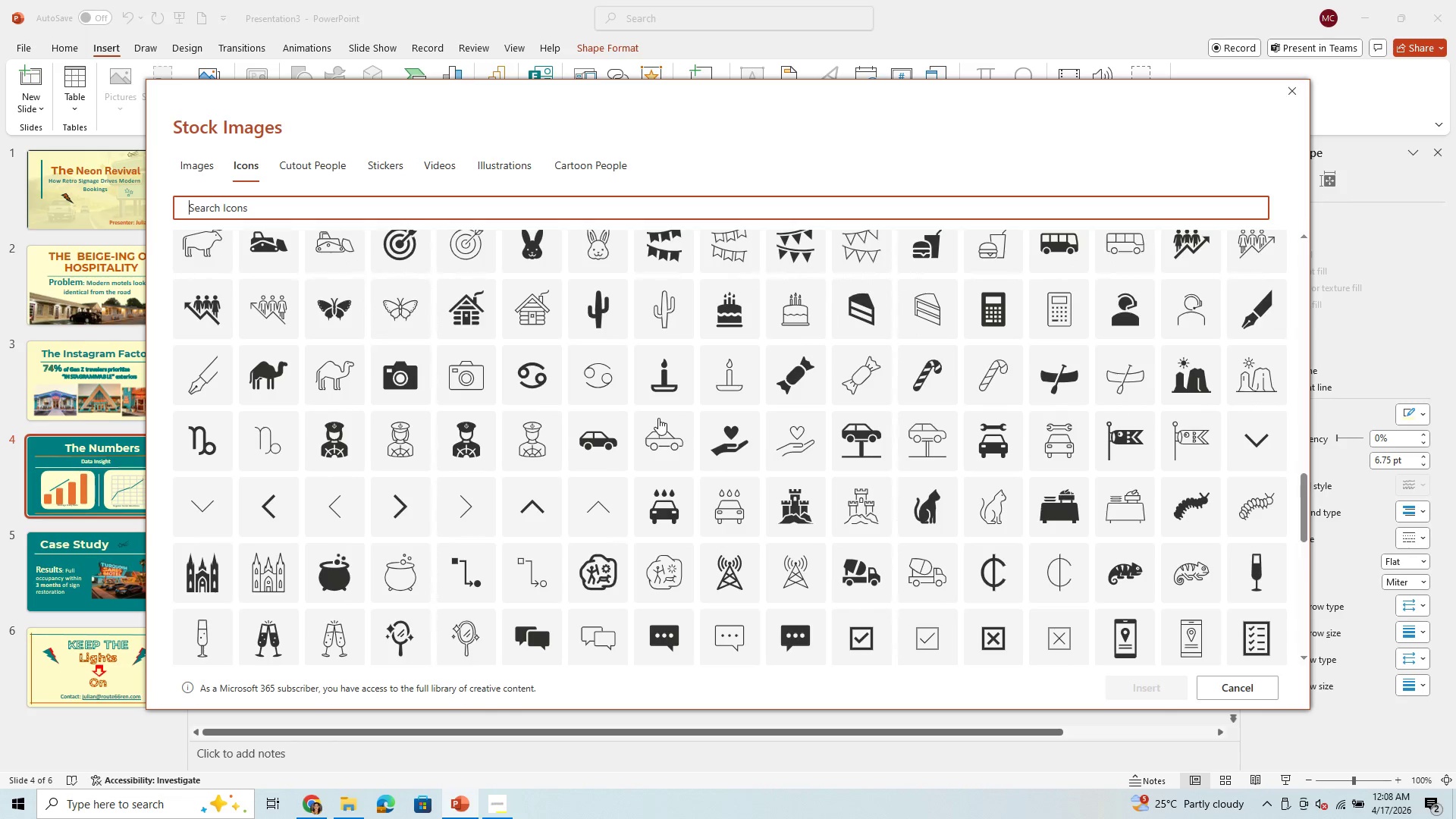 
scroll: coordinate [658, 418], scroll_direction: up, amount: 3.0
 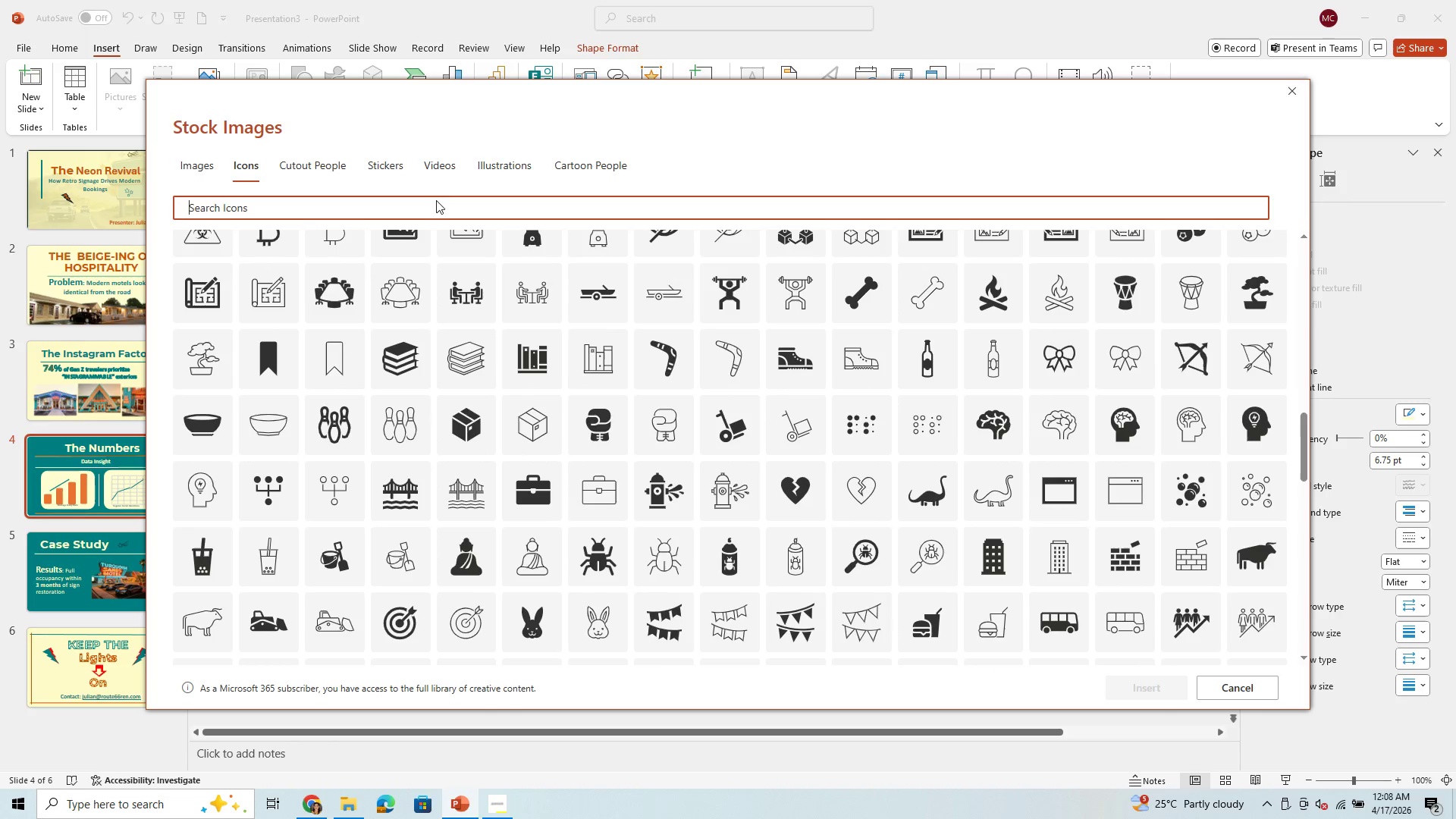 
left_click([432, 210])
 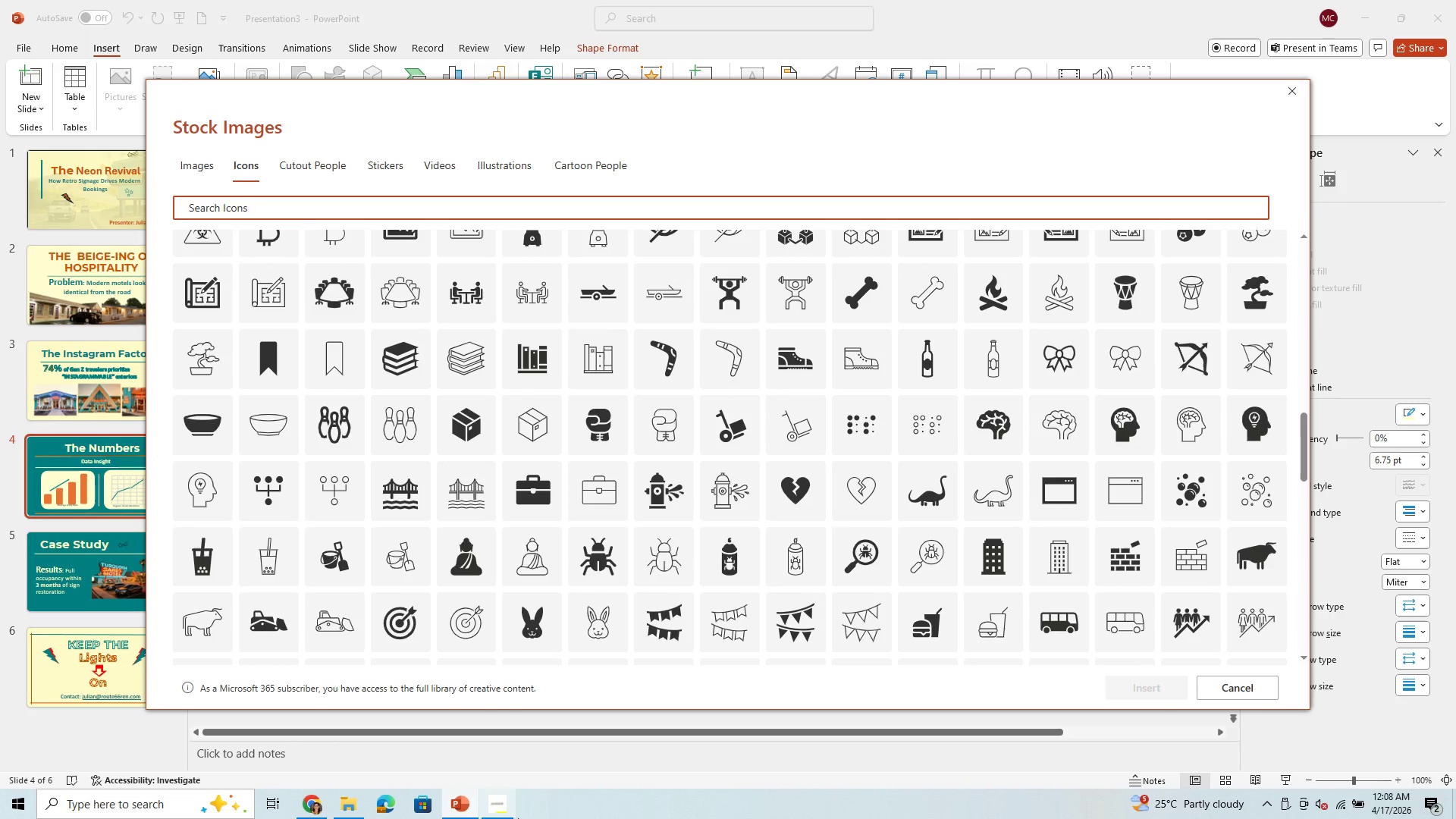 
left_click([500, 811])